 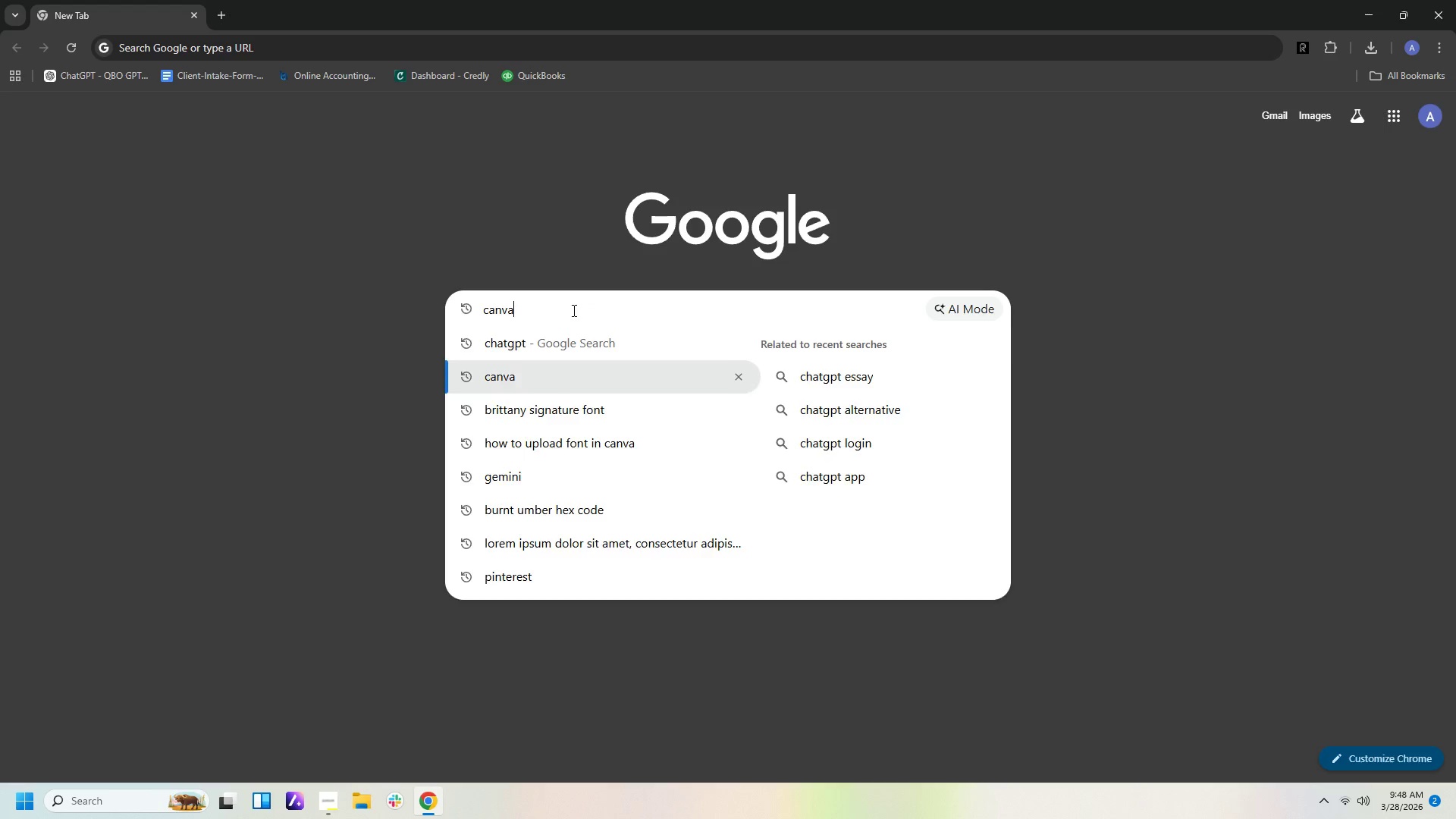 
key(Enter)
 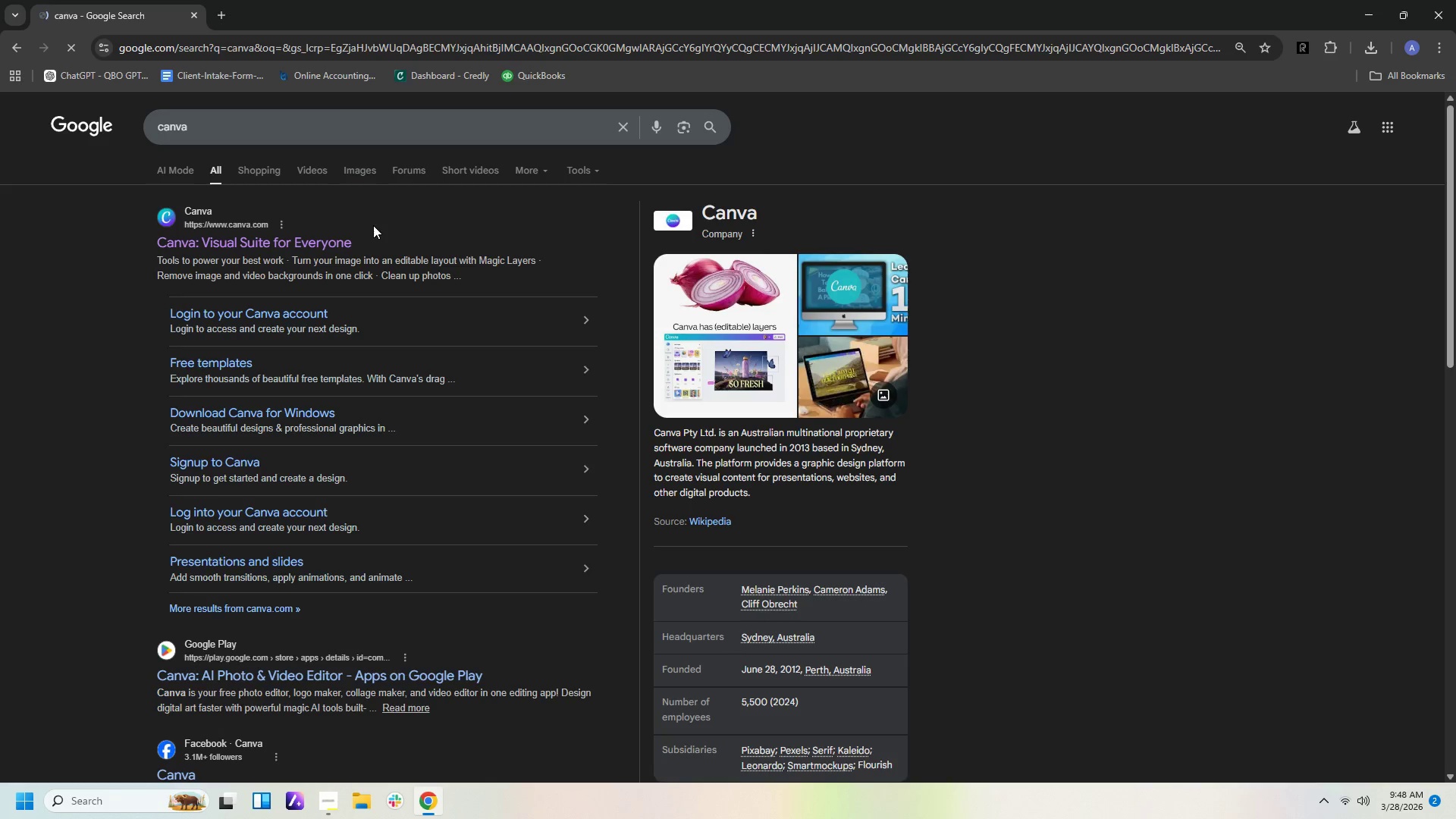 
left_click([304, 246])
 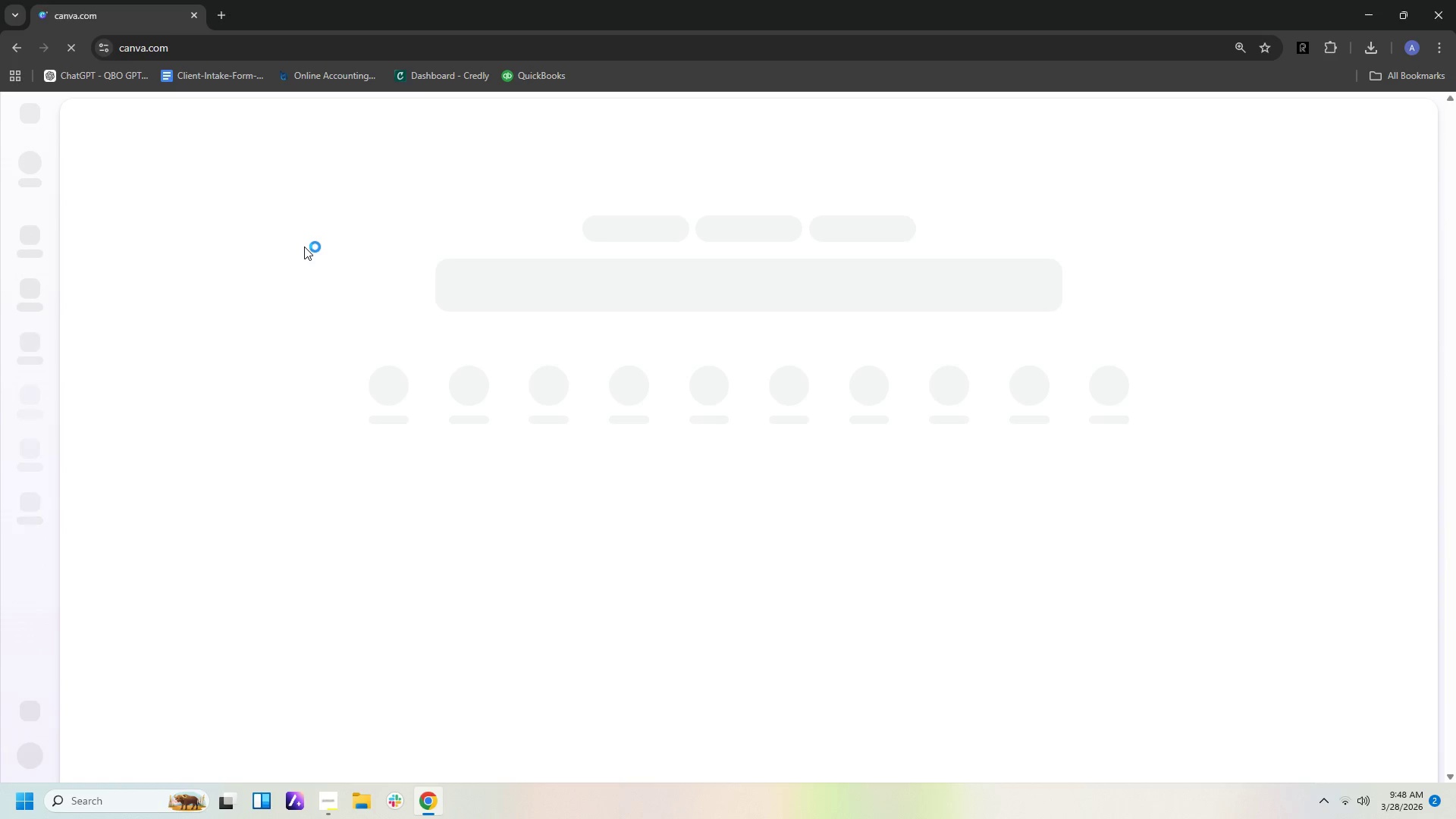 
wait(13.09)
 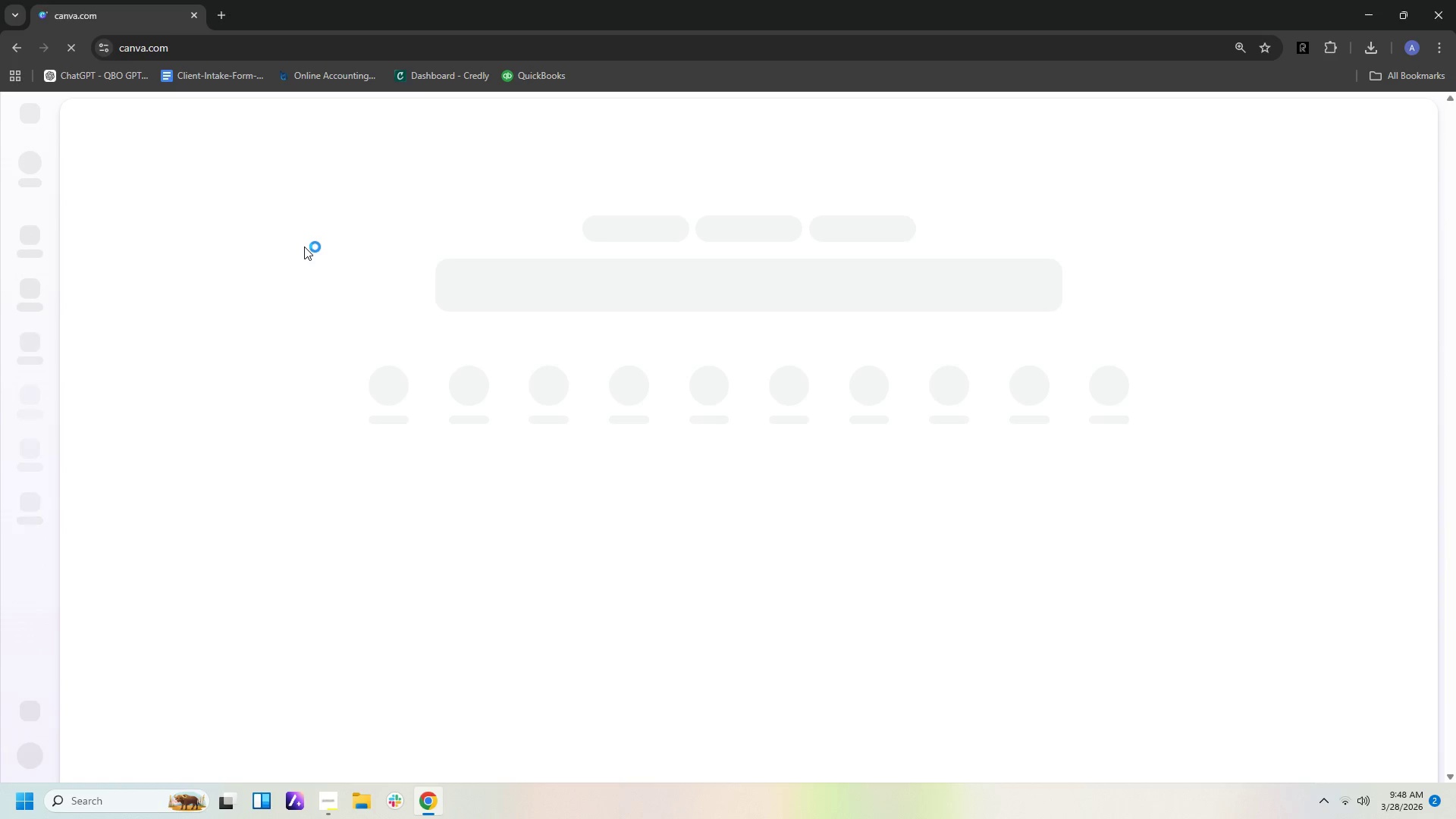 
left_click([27, 168])
 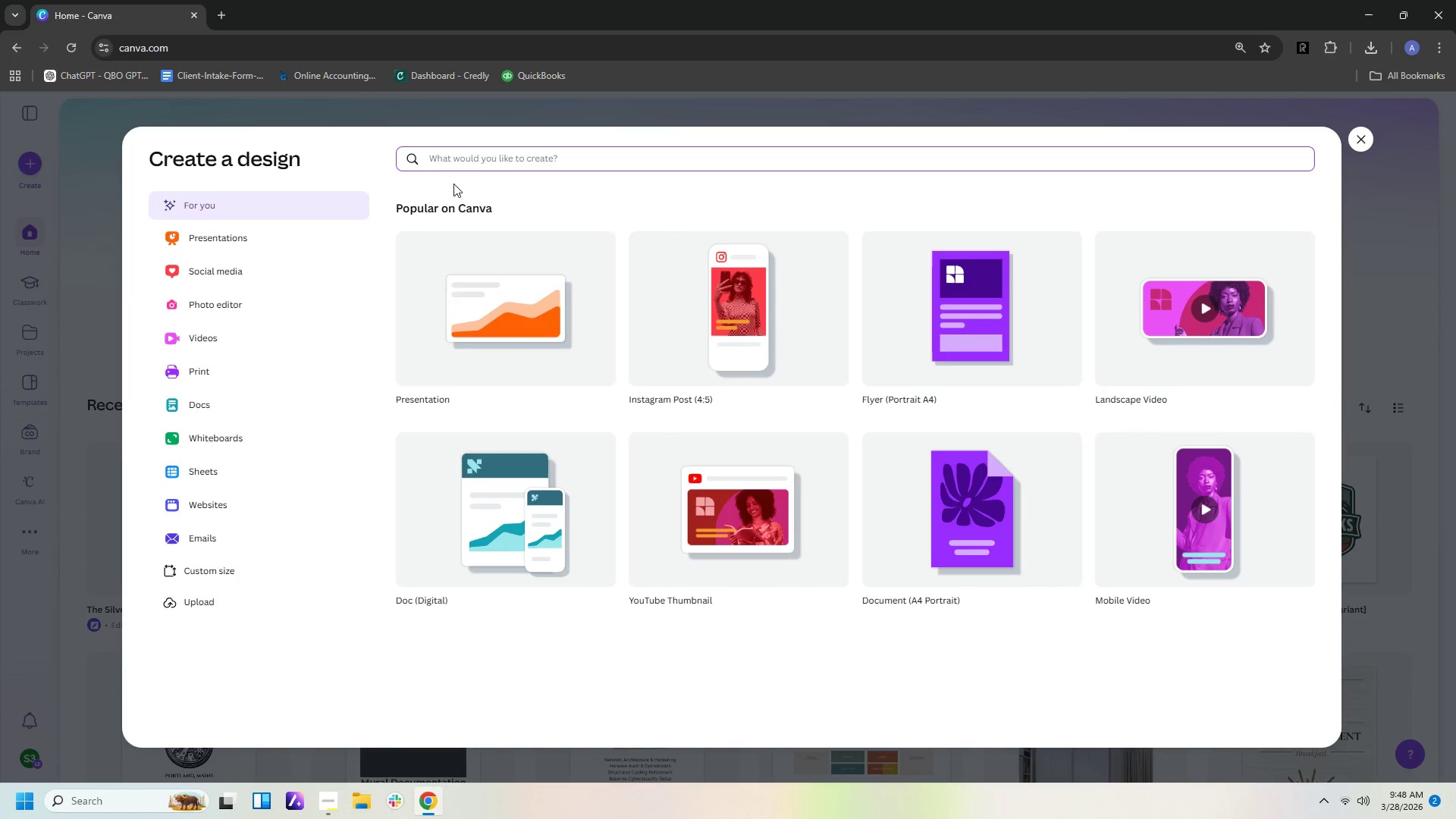 
left_click([491, 164])
 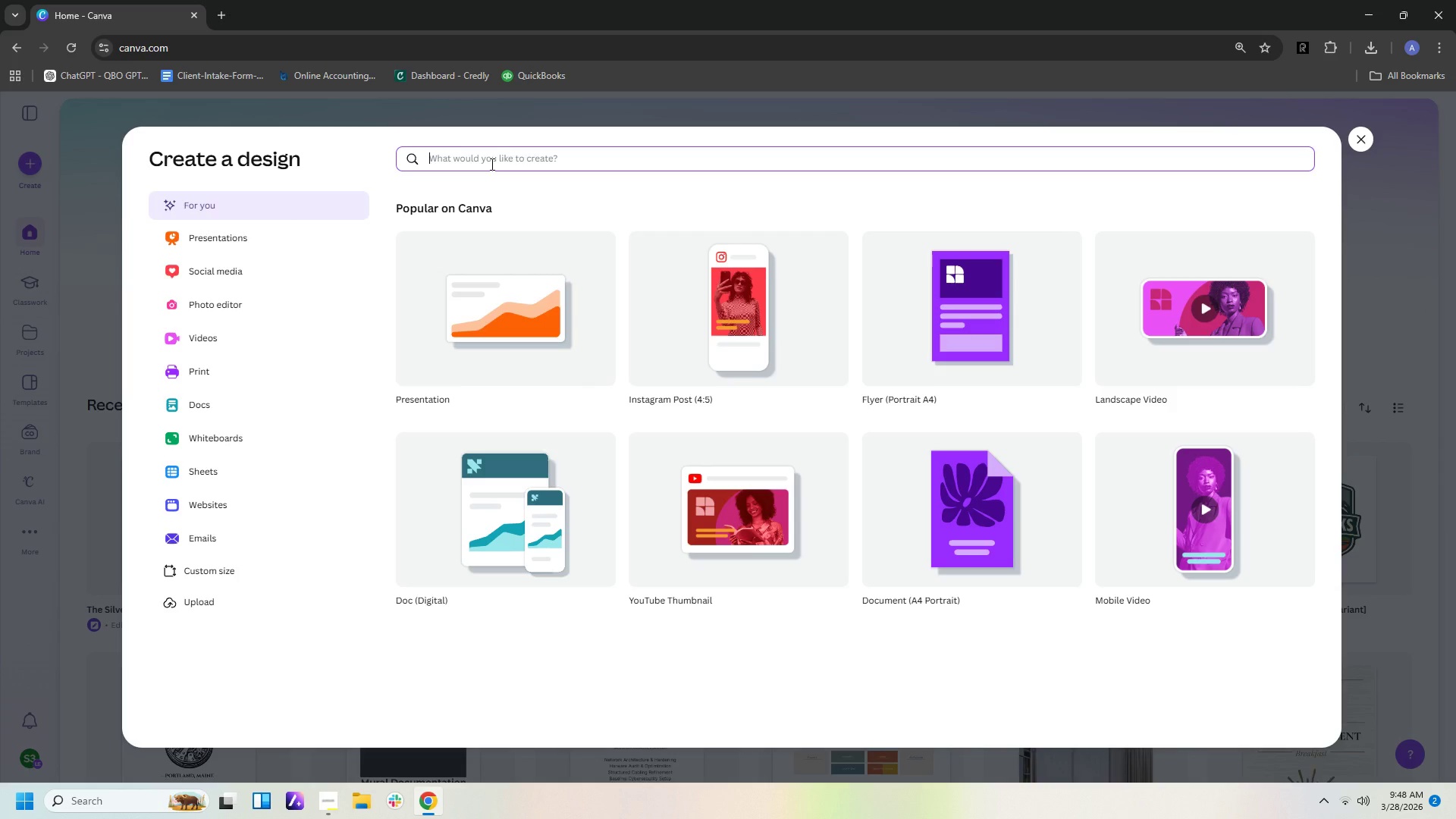 
type(bi-fold b)
 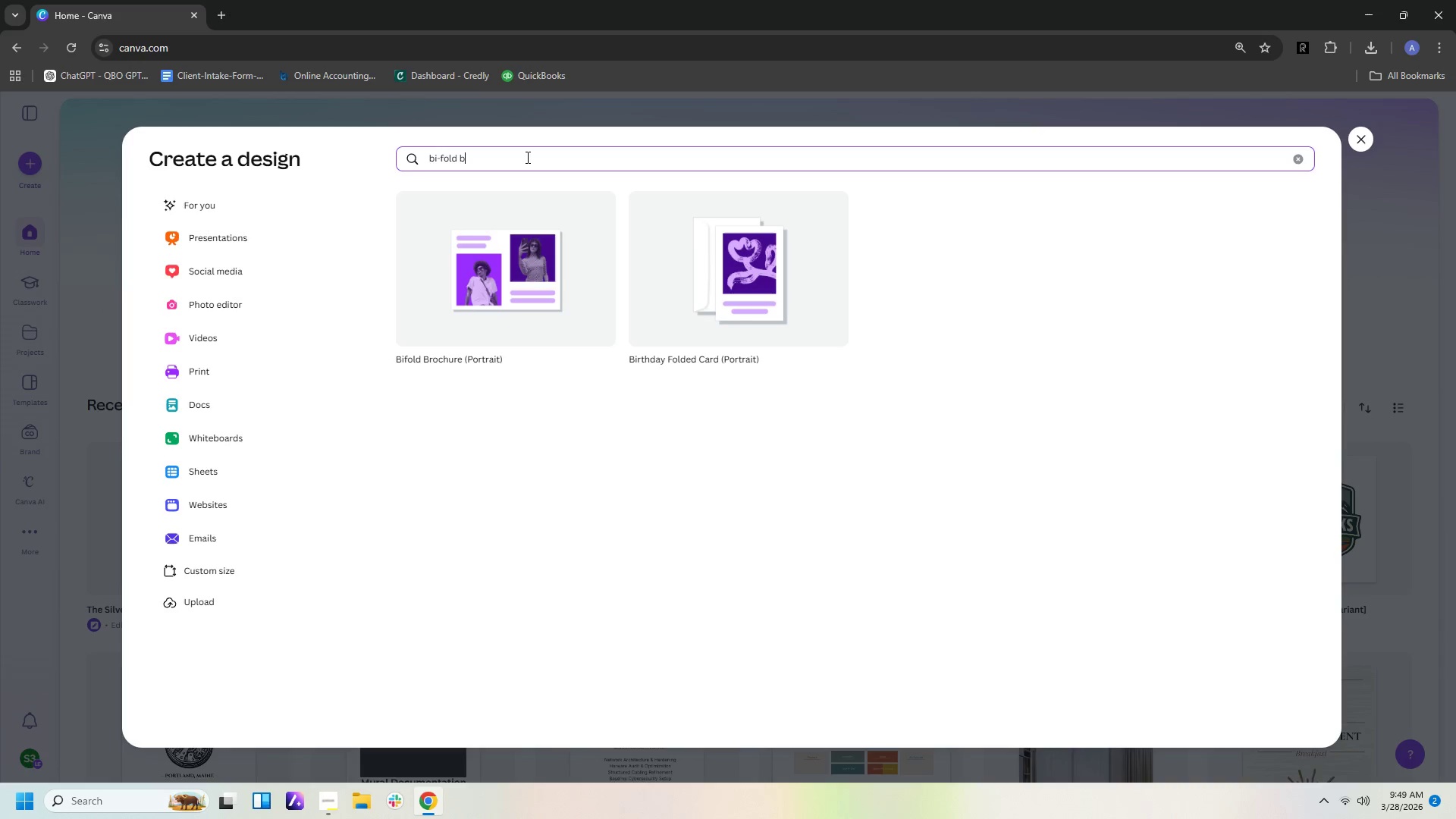 
wait(7.06)
 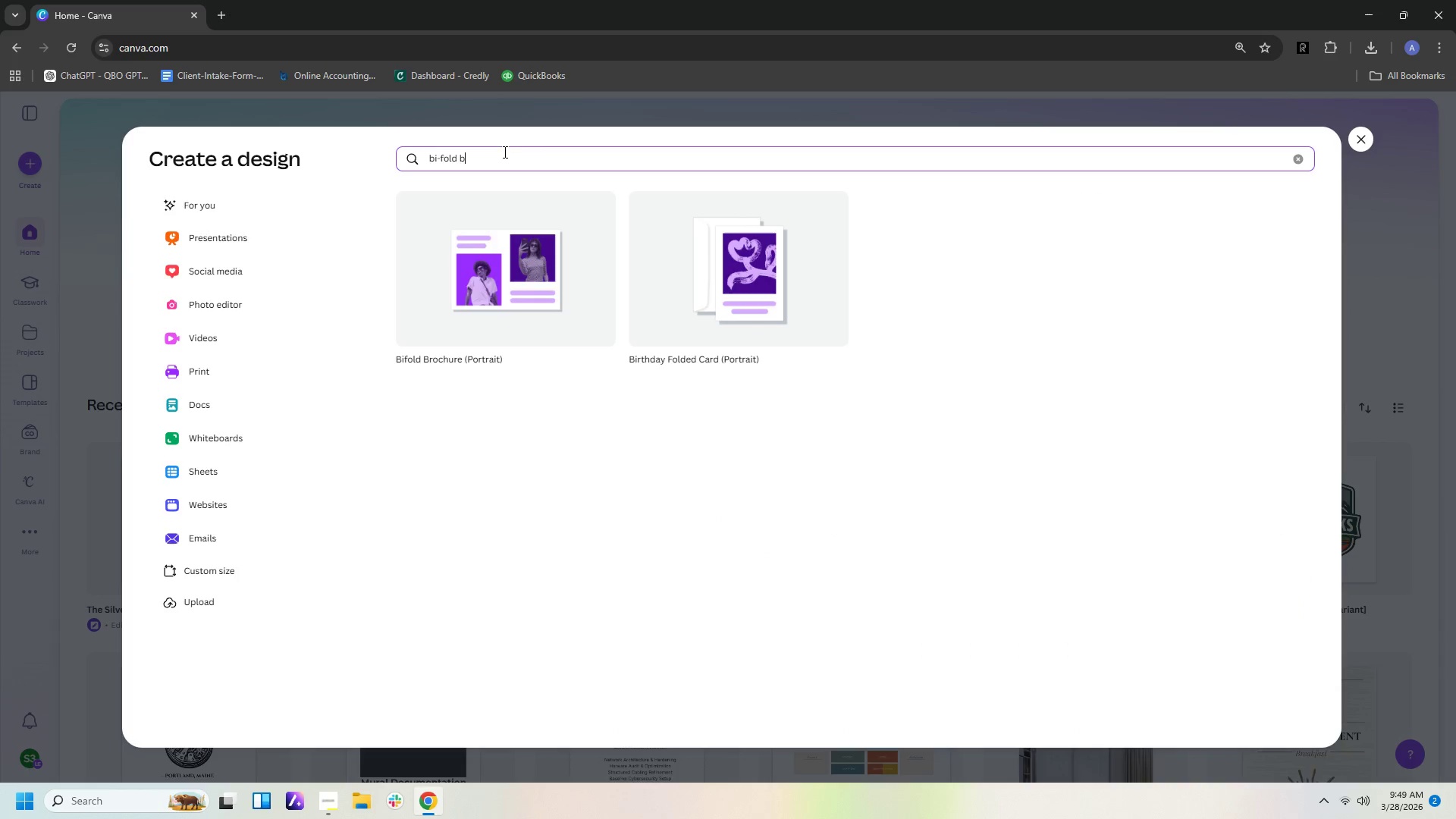 
type(rochure)
 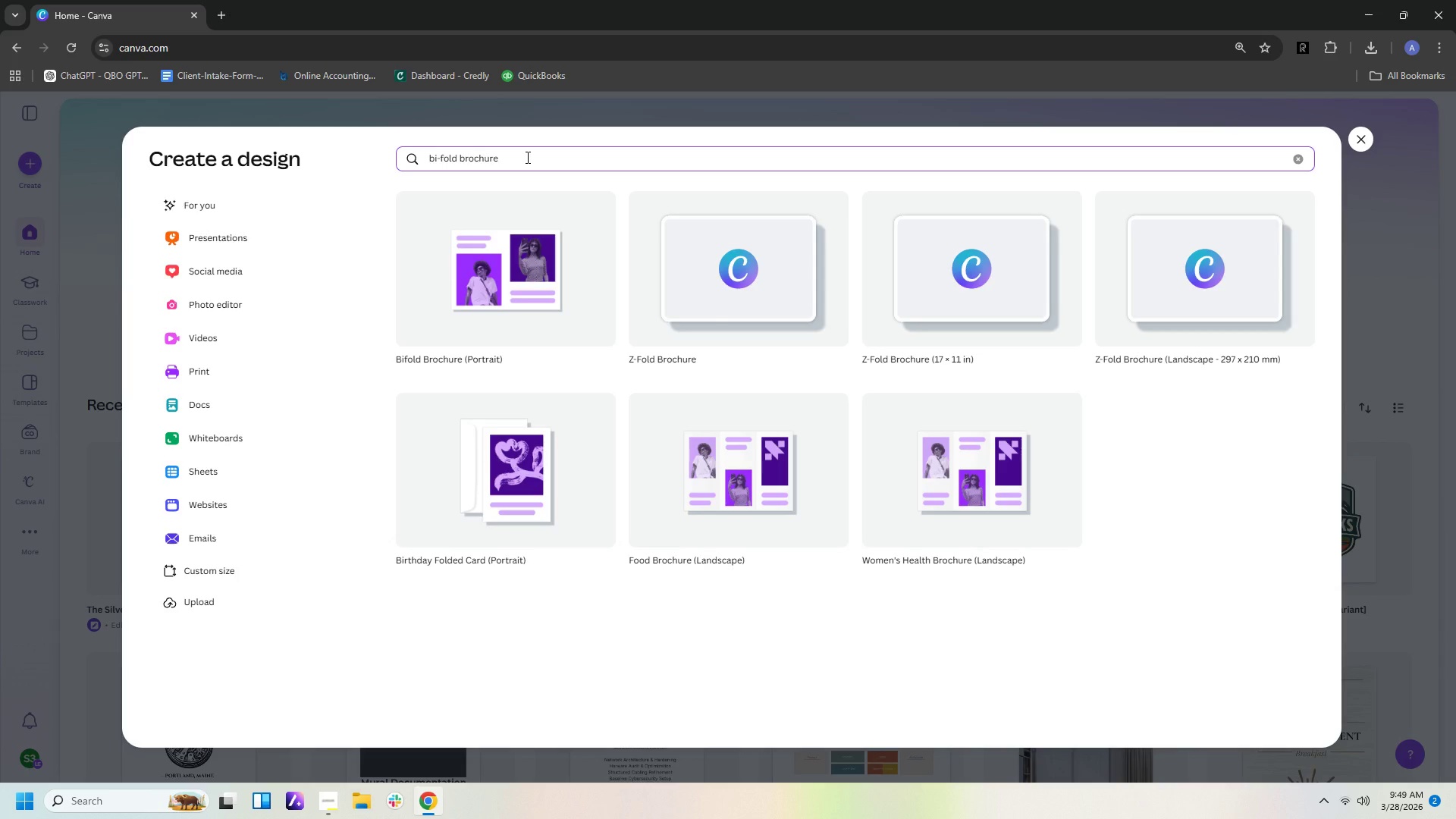 
wait(20.55)
 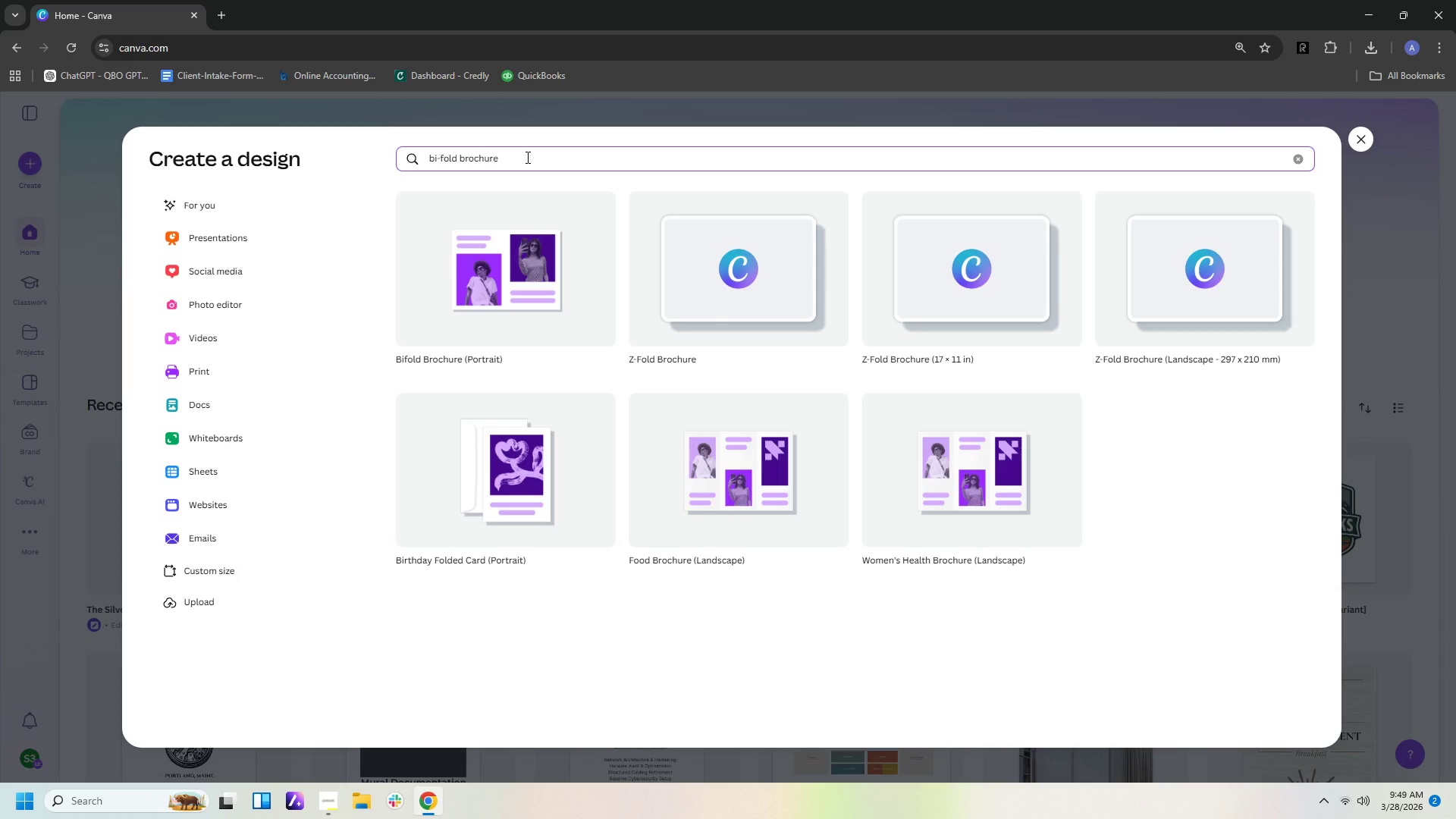 
left_click([226, 573])
 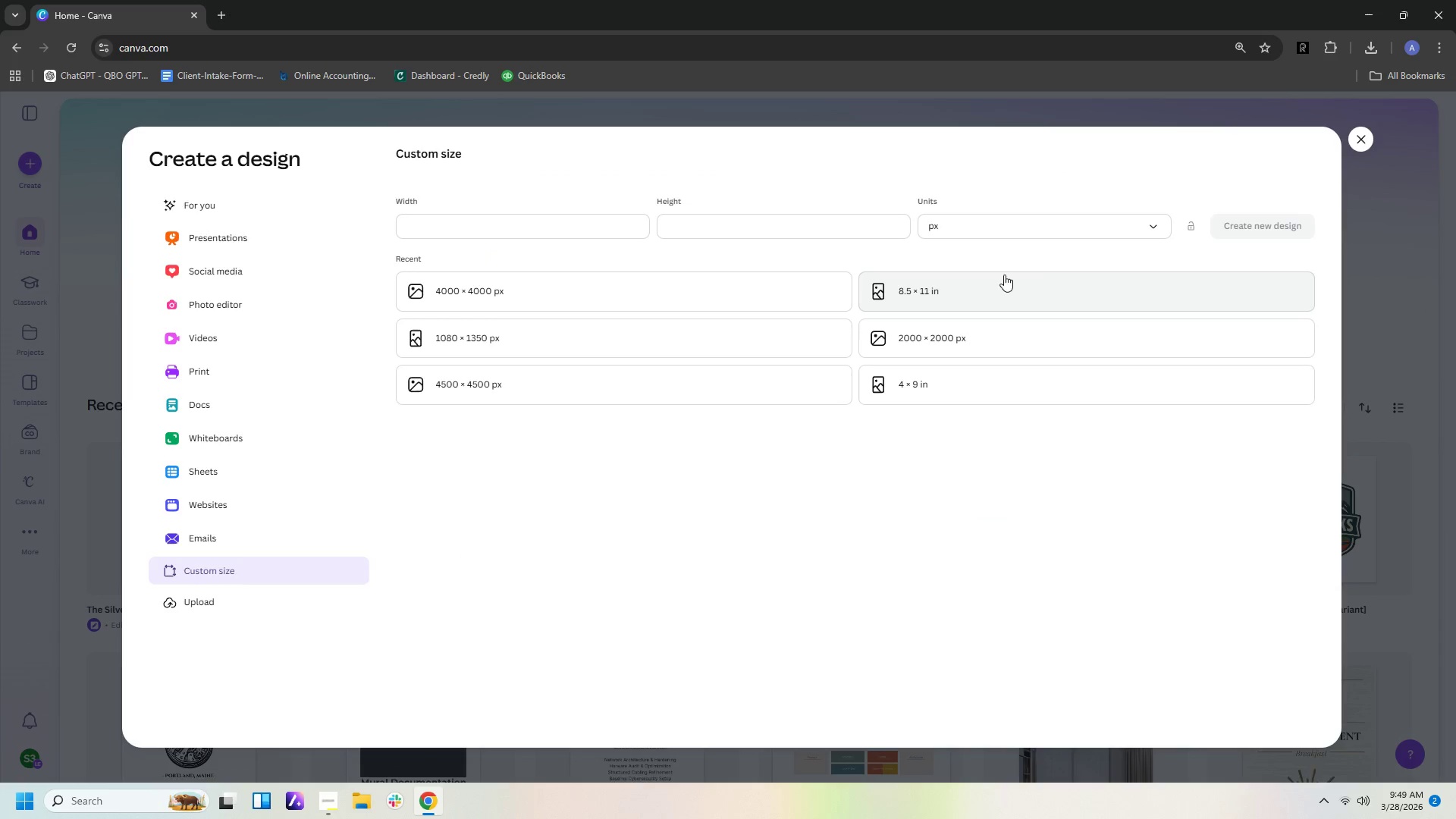 
left_click([1065, 288])
 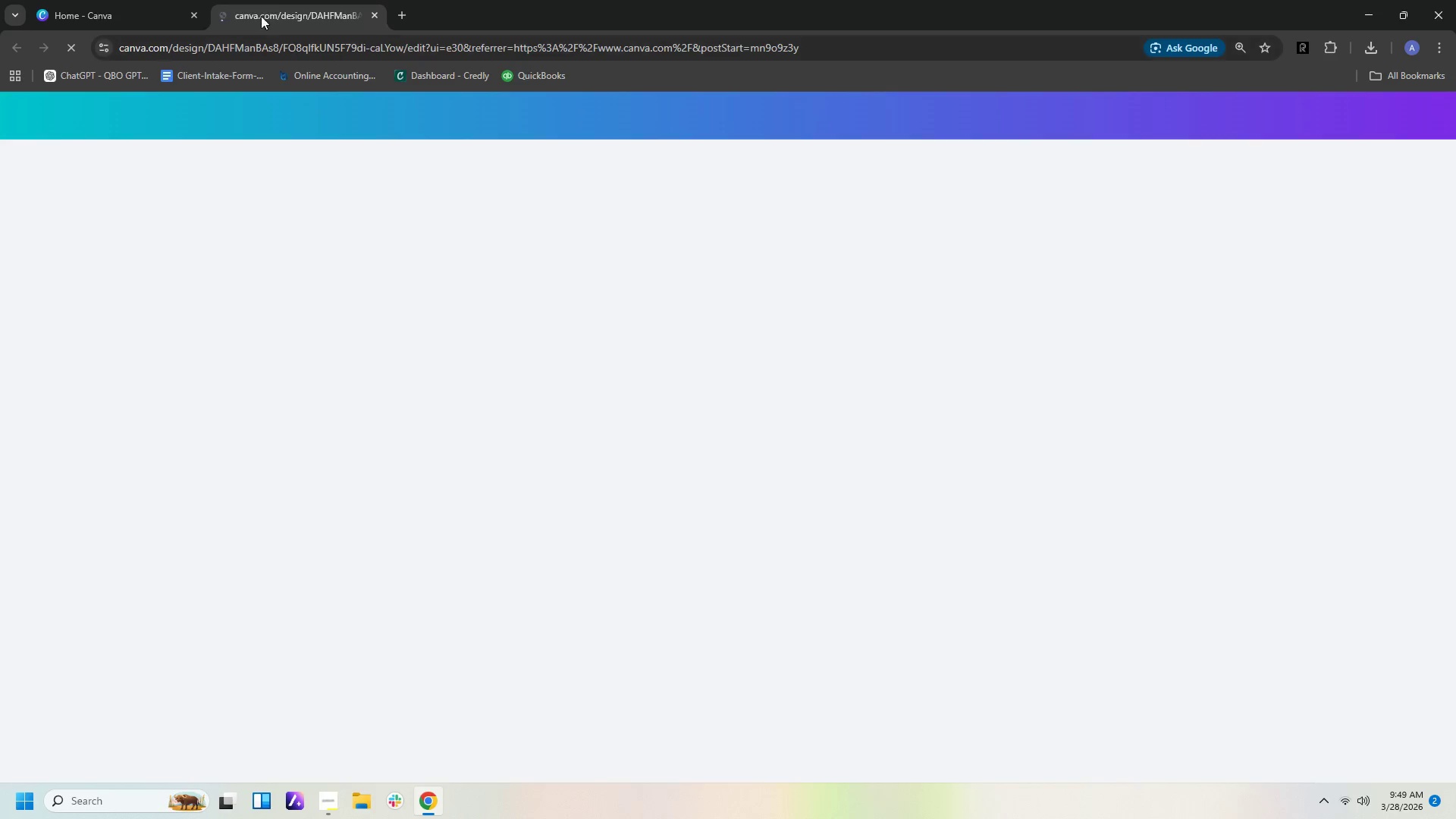 
mouse_move([136, 83])
 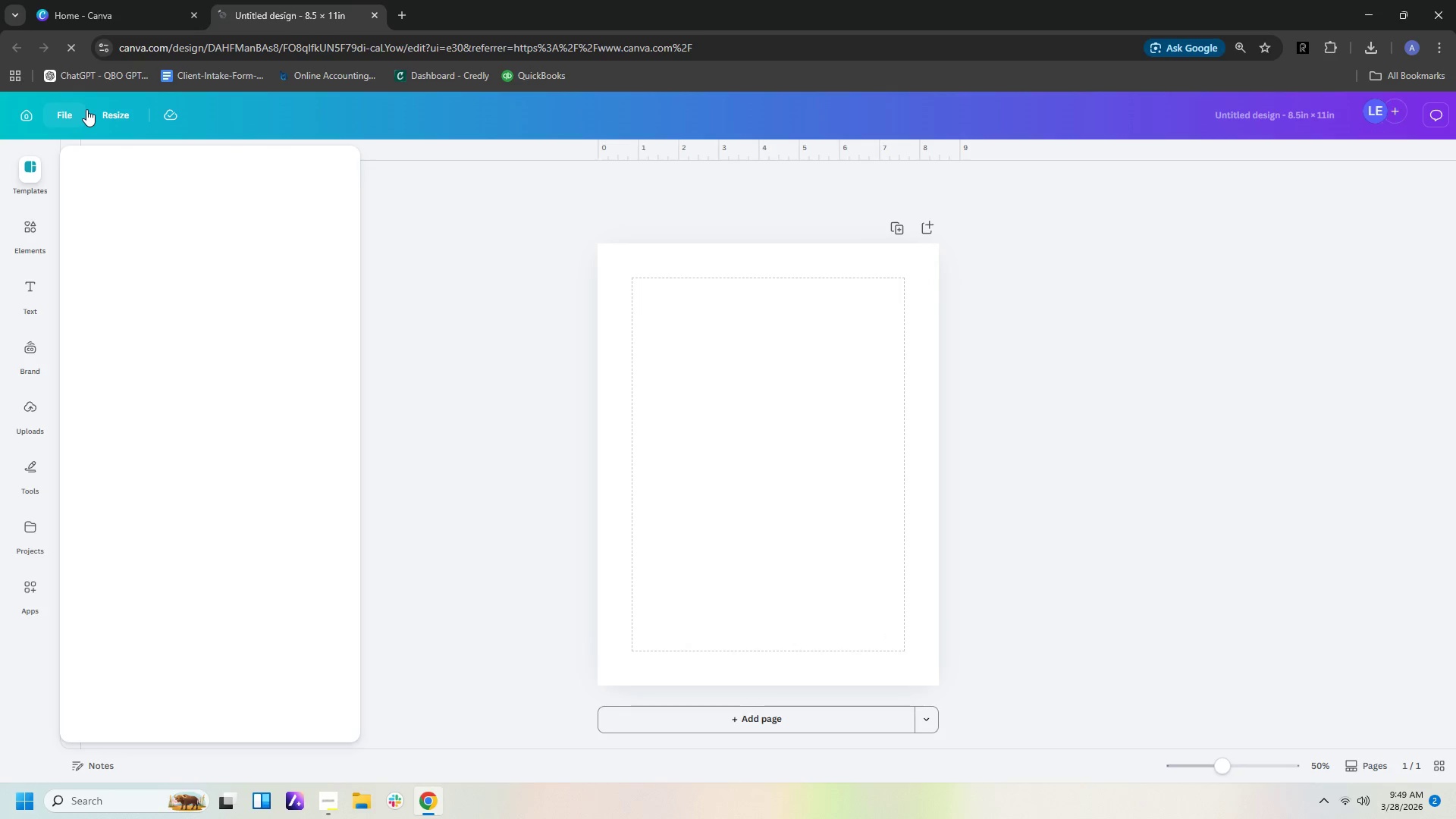 
left_click([108, 112])
 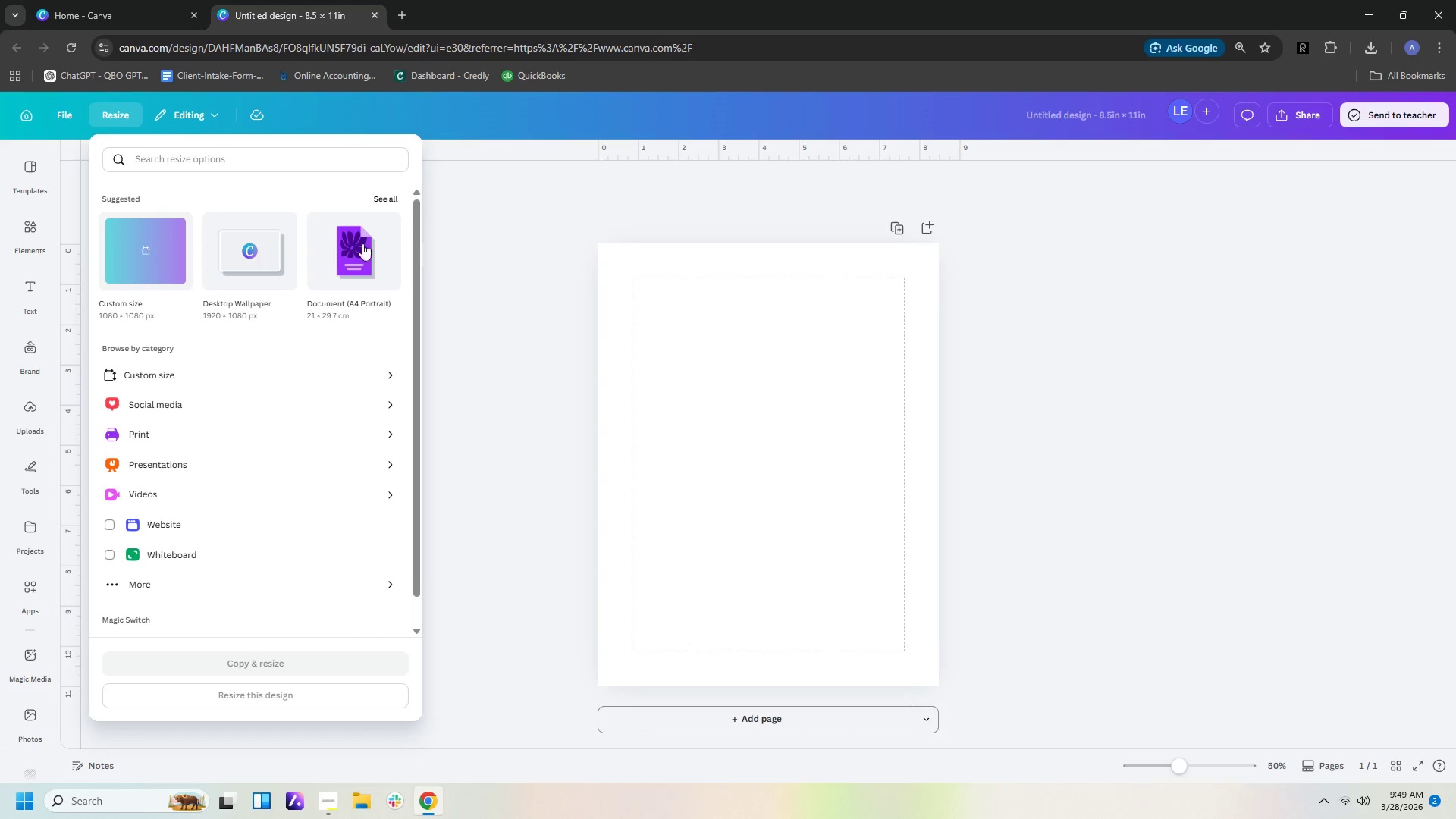 
wait(5.34)
 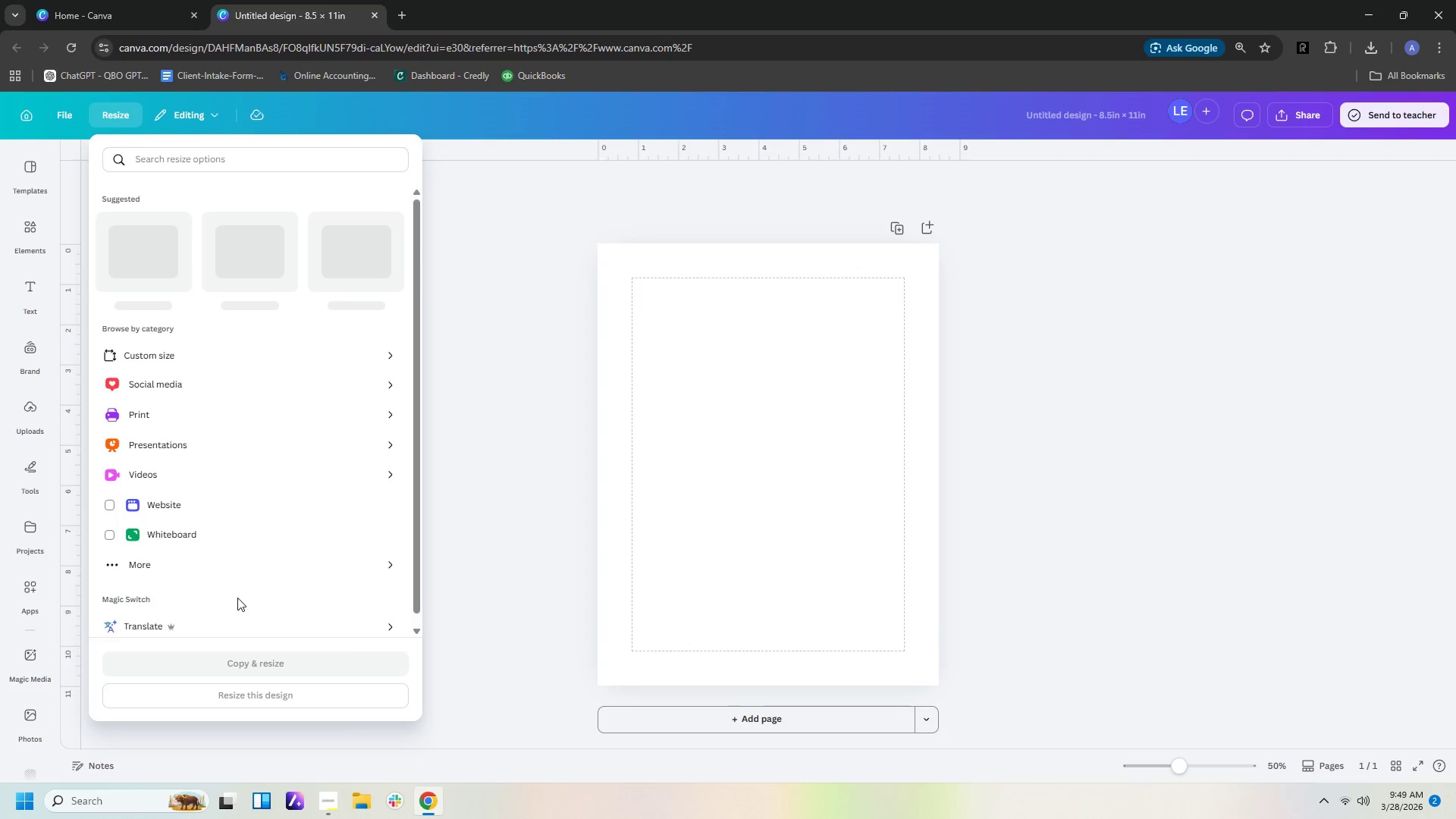 
left_click([162, 369])
 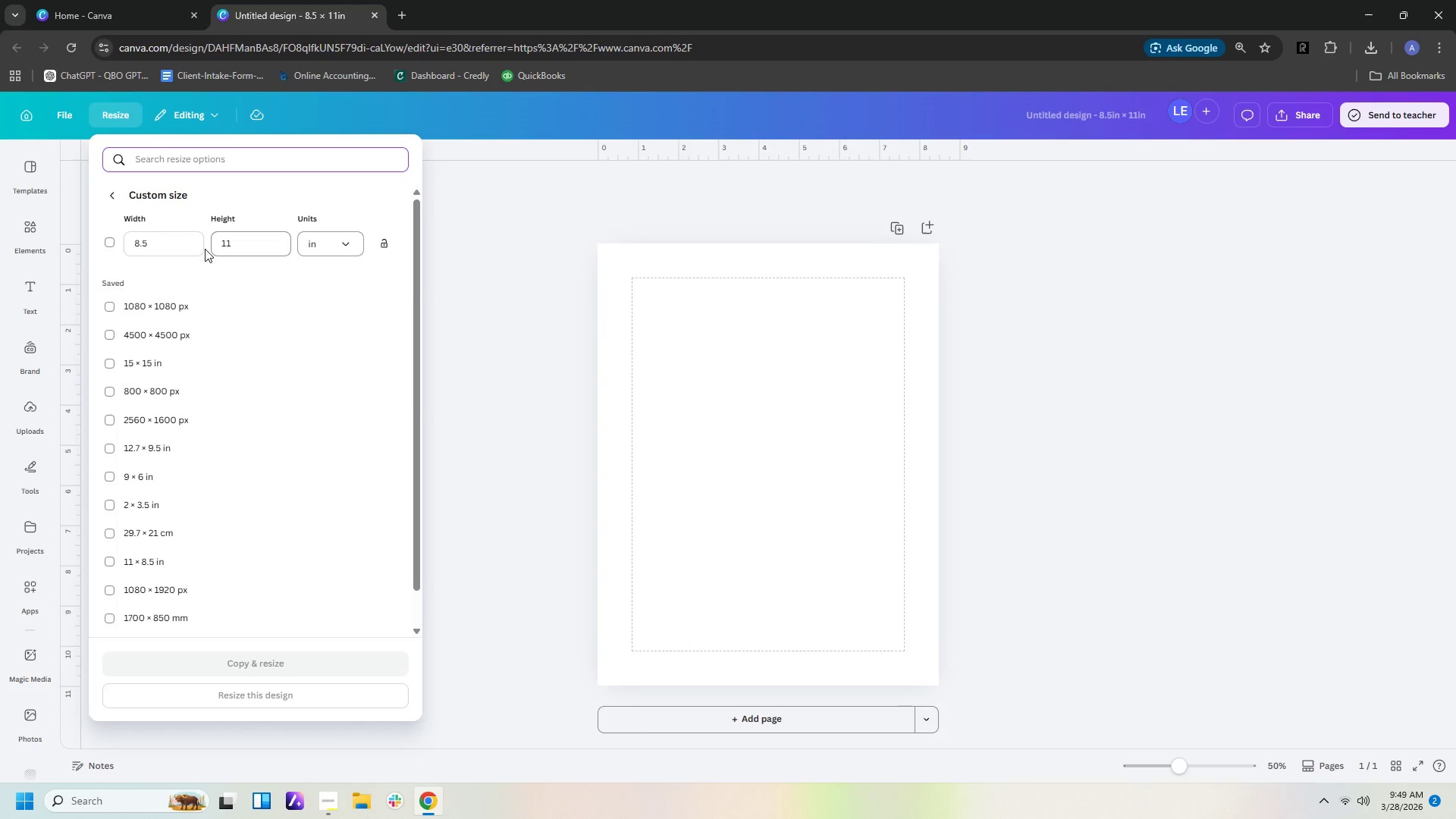 
left_click_drag(start_coordinate=[159, 249], to_coordinate=[156, 259])
 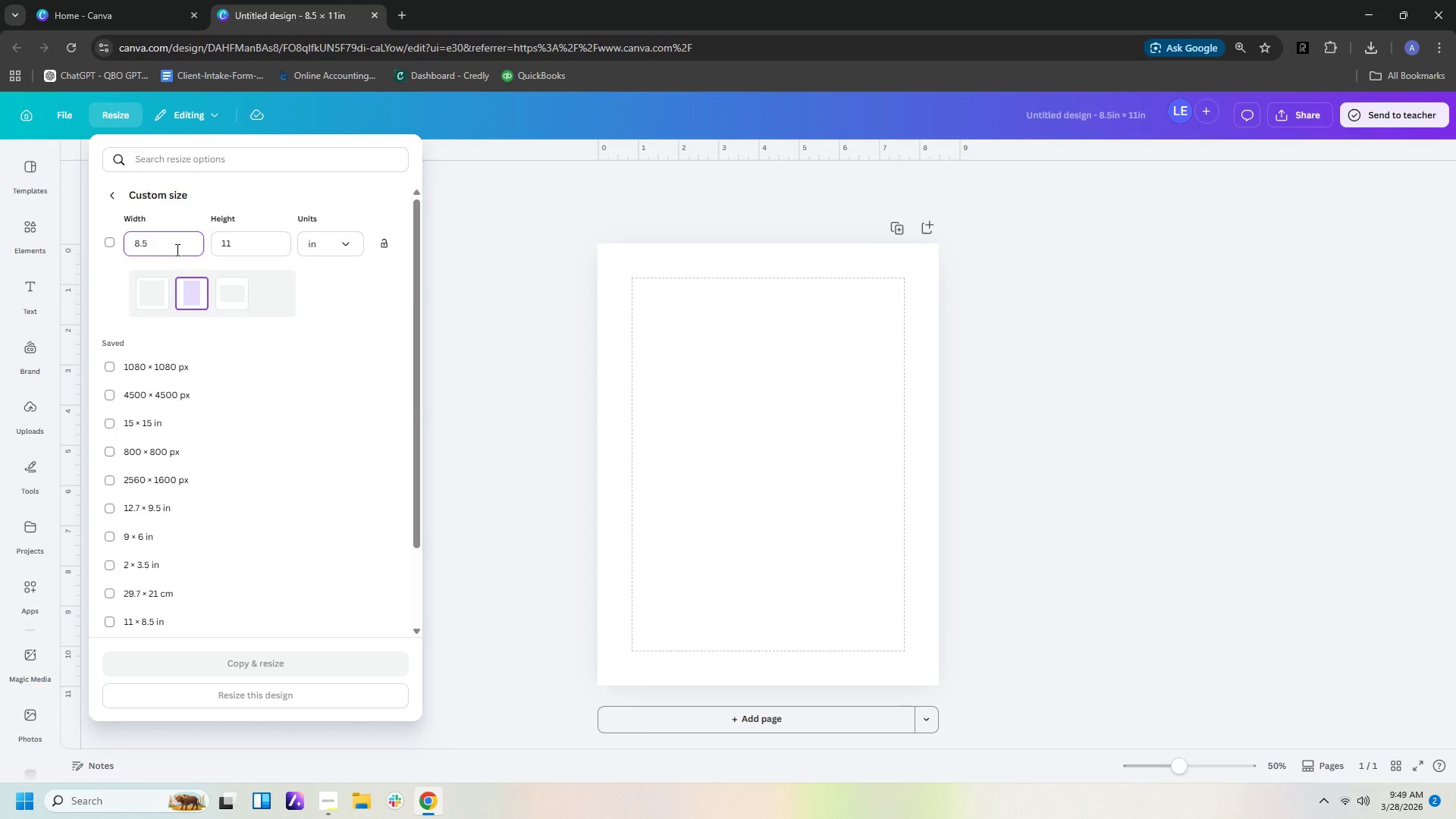 
left_click_drag(start_coordinate=[176, 249], to_coordinate=[0, 241])
 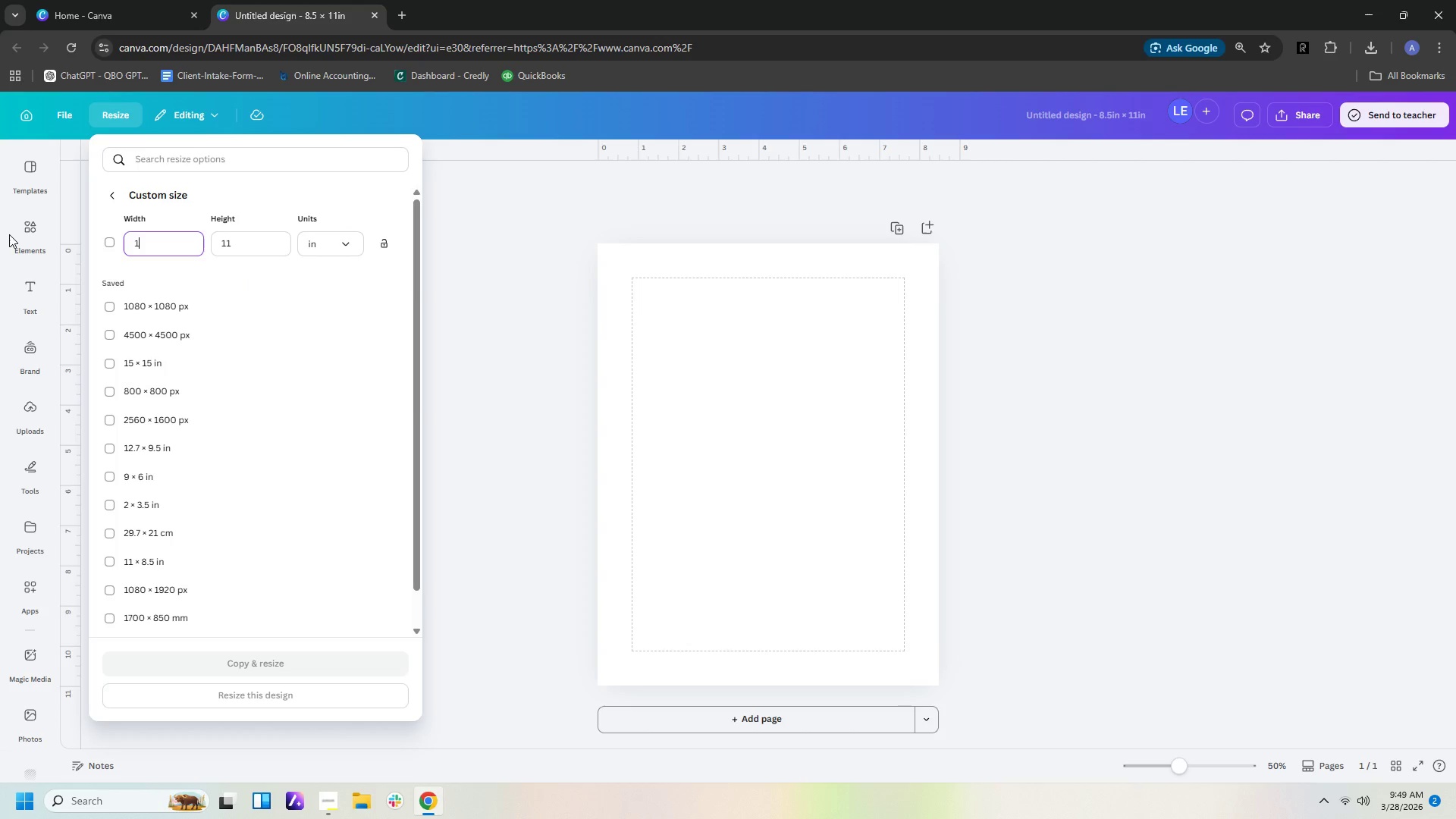 
type(118.5)
 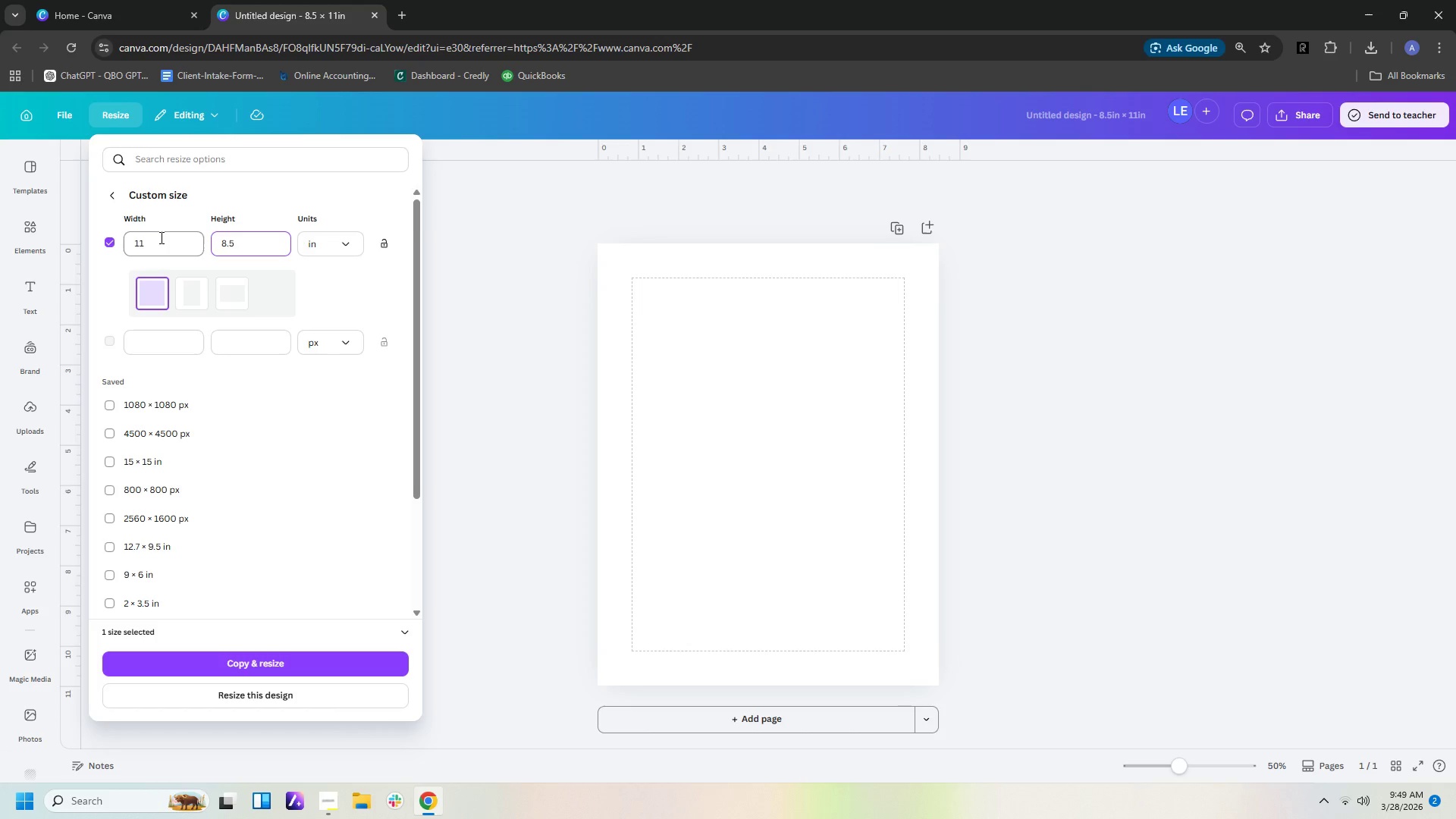 
left_click_drag(start_coordinate=[257, 249], to_coordinate=[161, 243])
 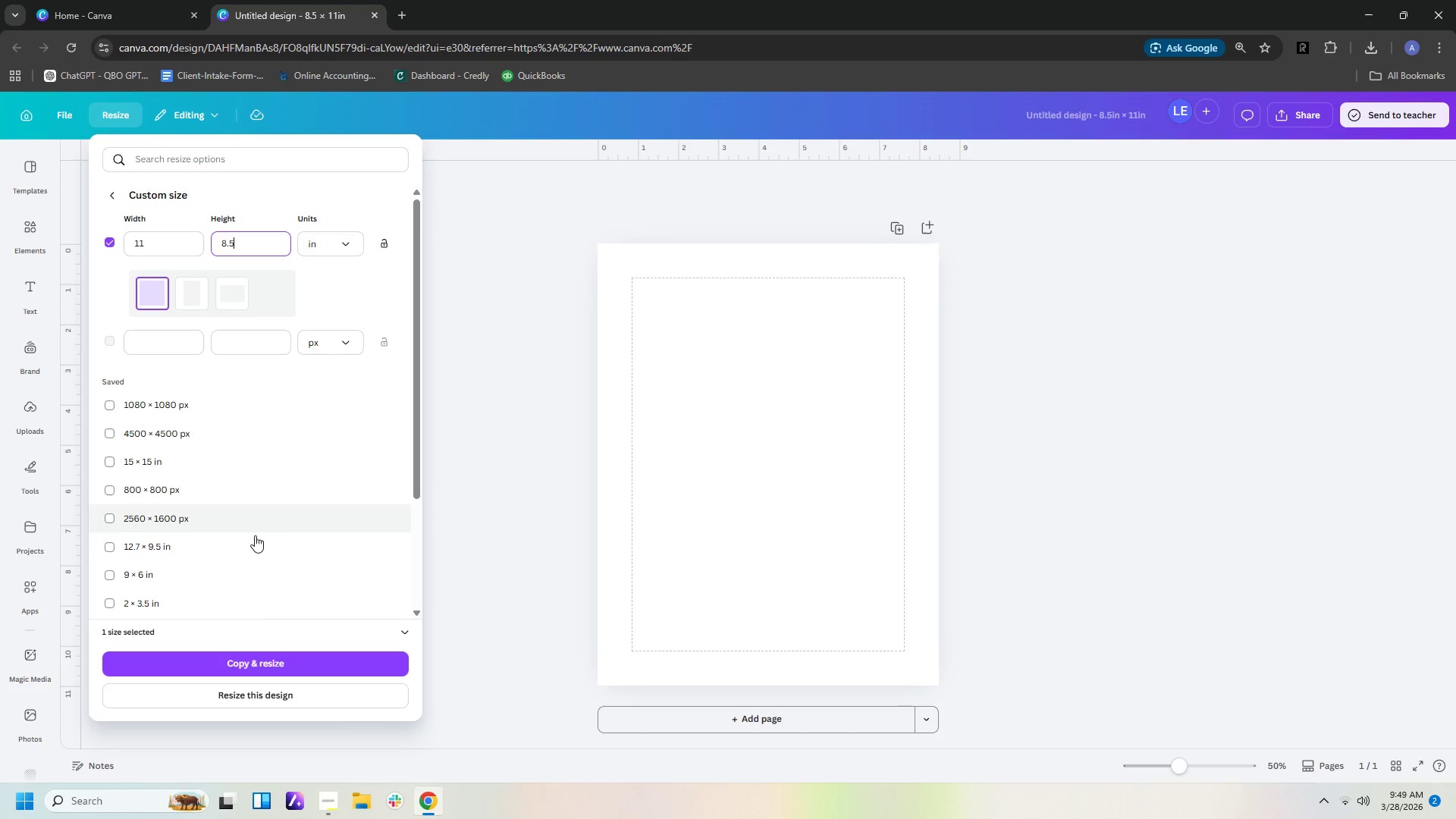 
double_click([254, 697])
 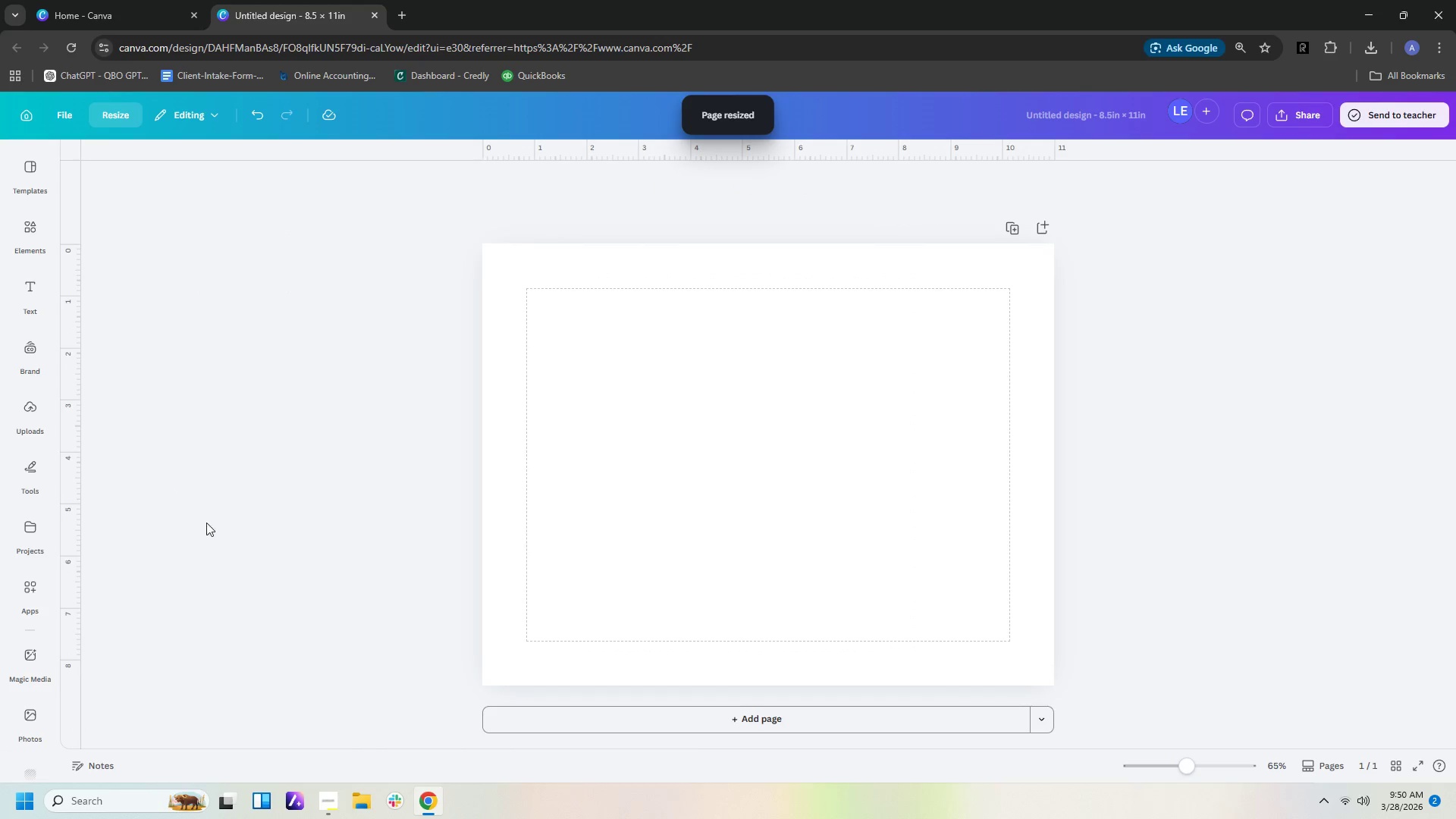 
wait(7.2)
 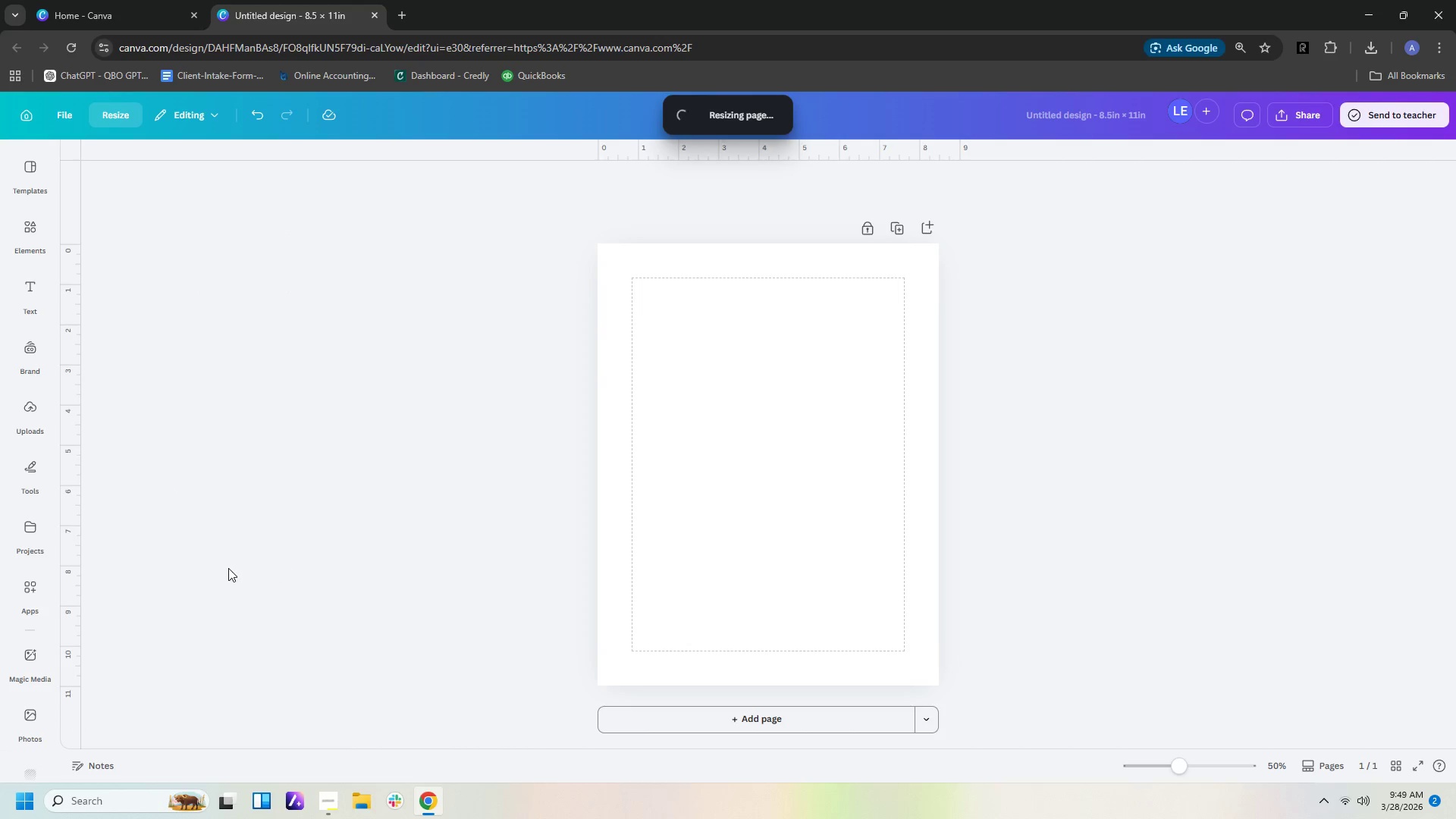 
left_click([65, 115])
 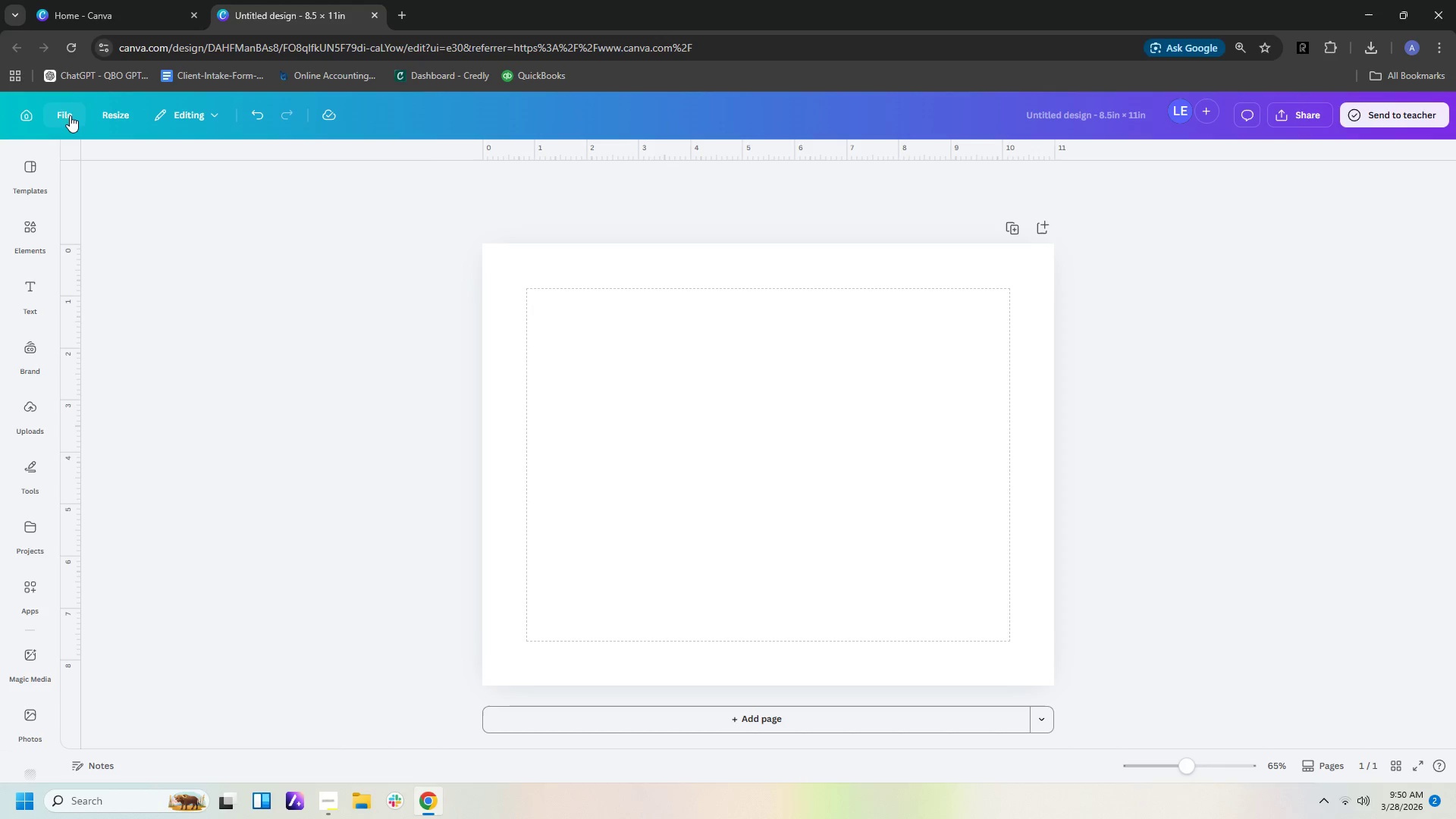 
left_click([74, 112])
 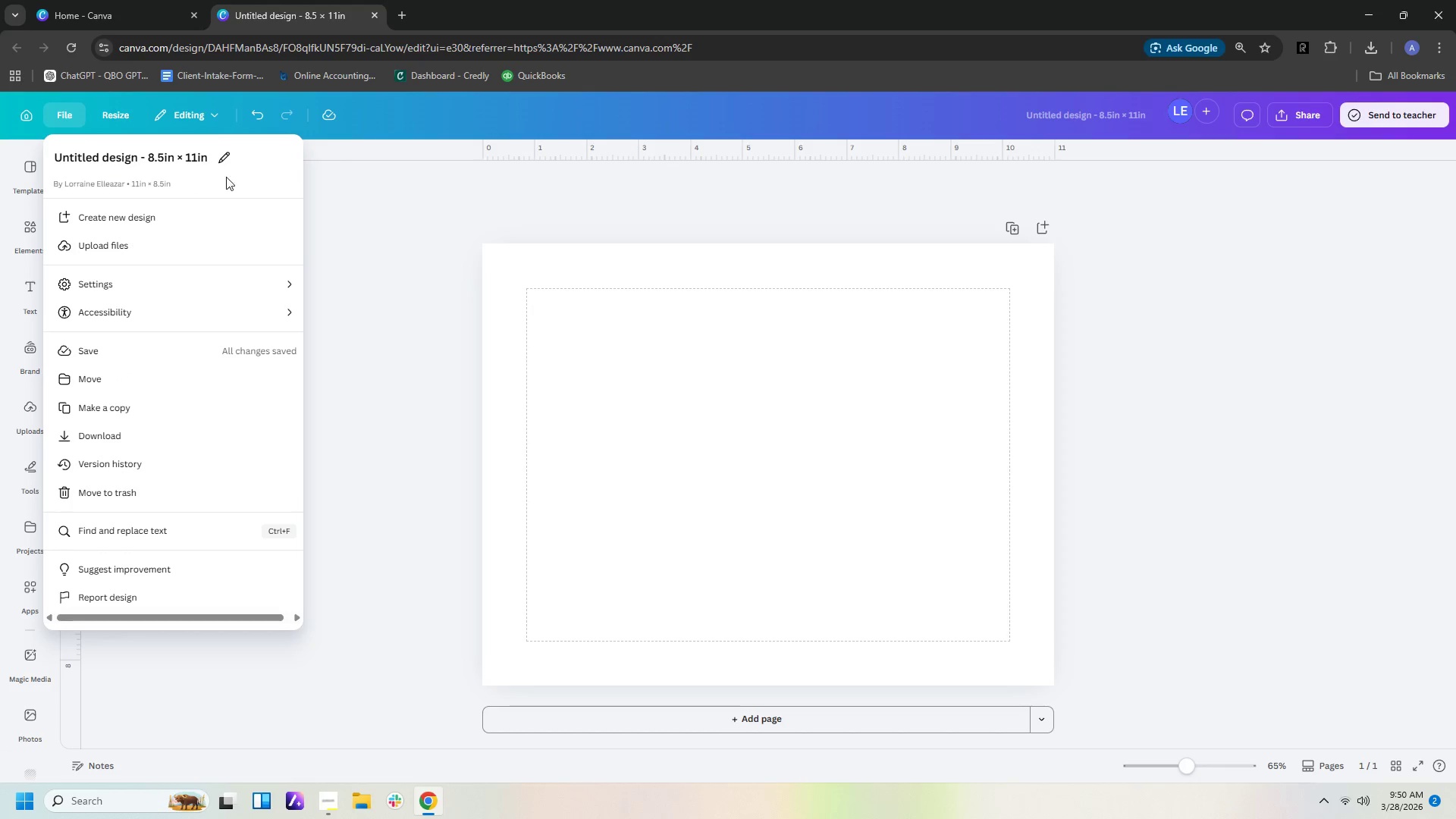 
left_click([441, 187])
 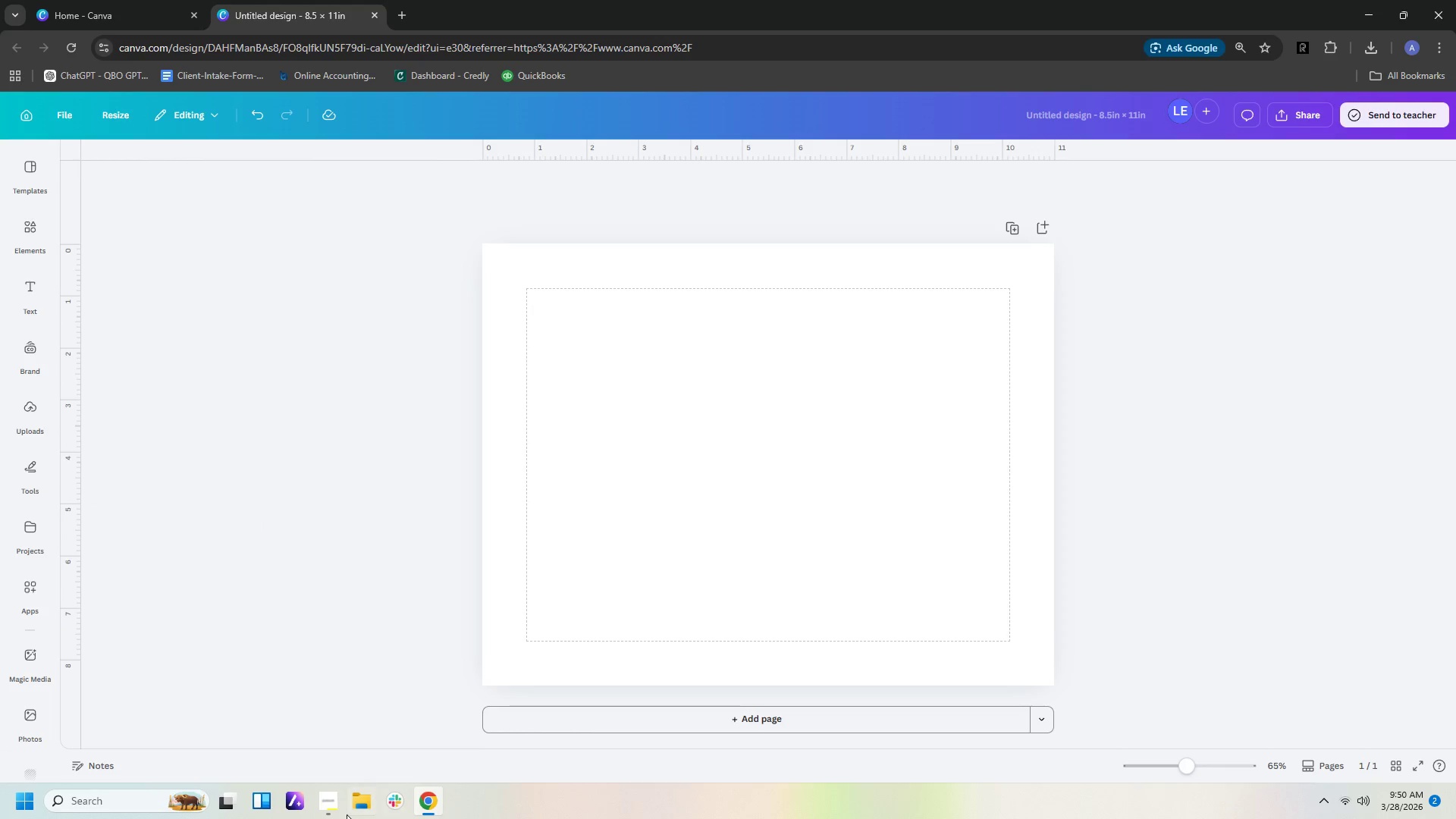 
left_click([331, 802])